 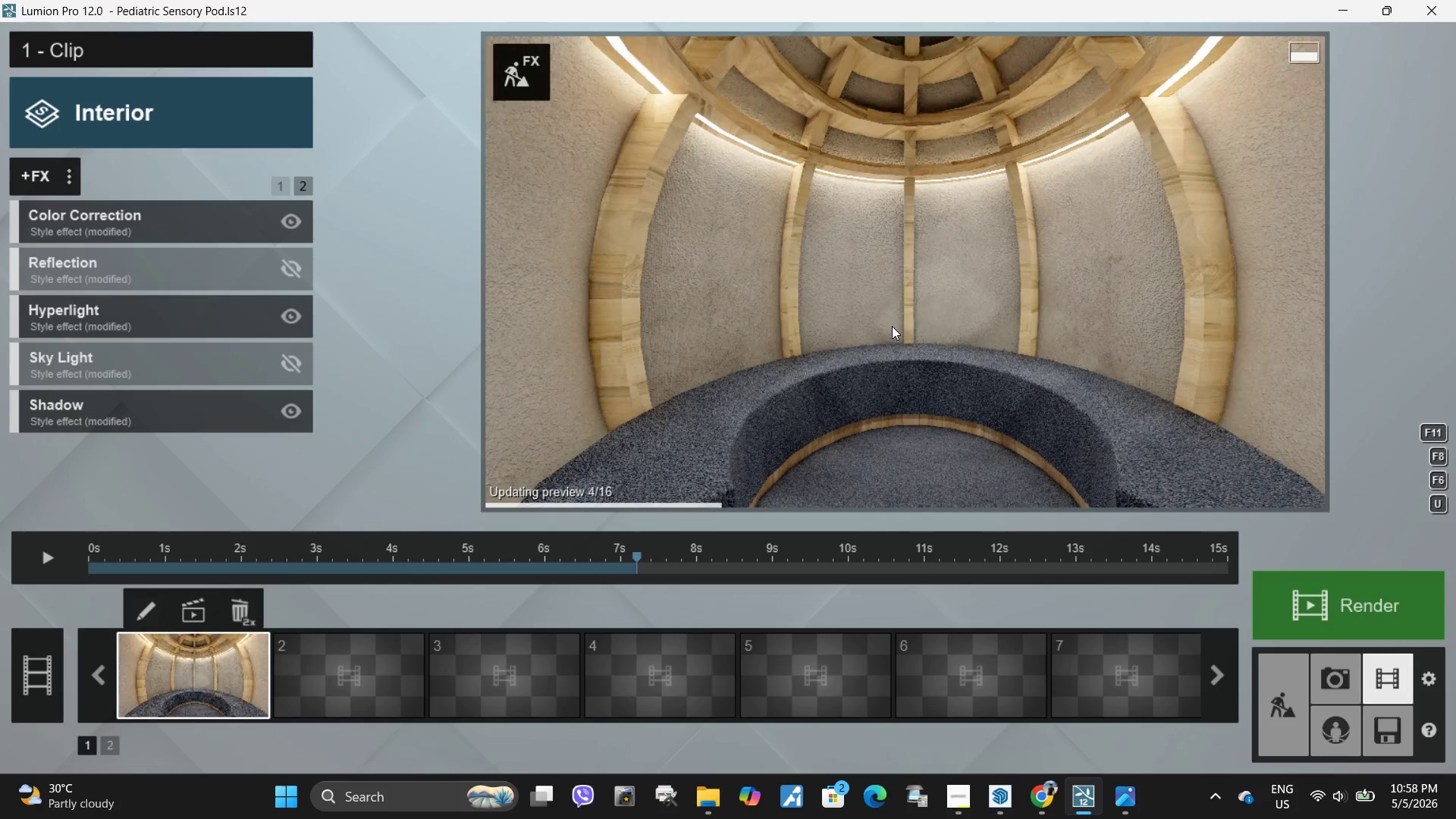 
left_click([165, 413])
 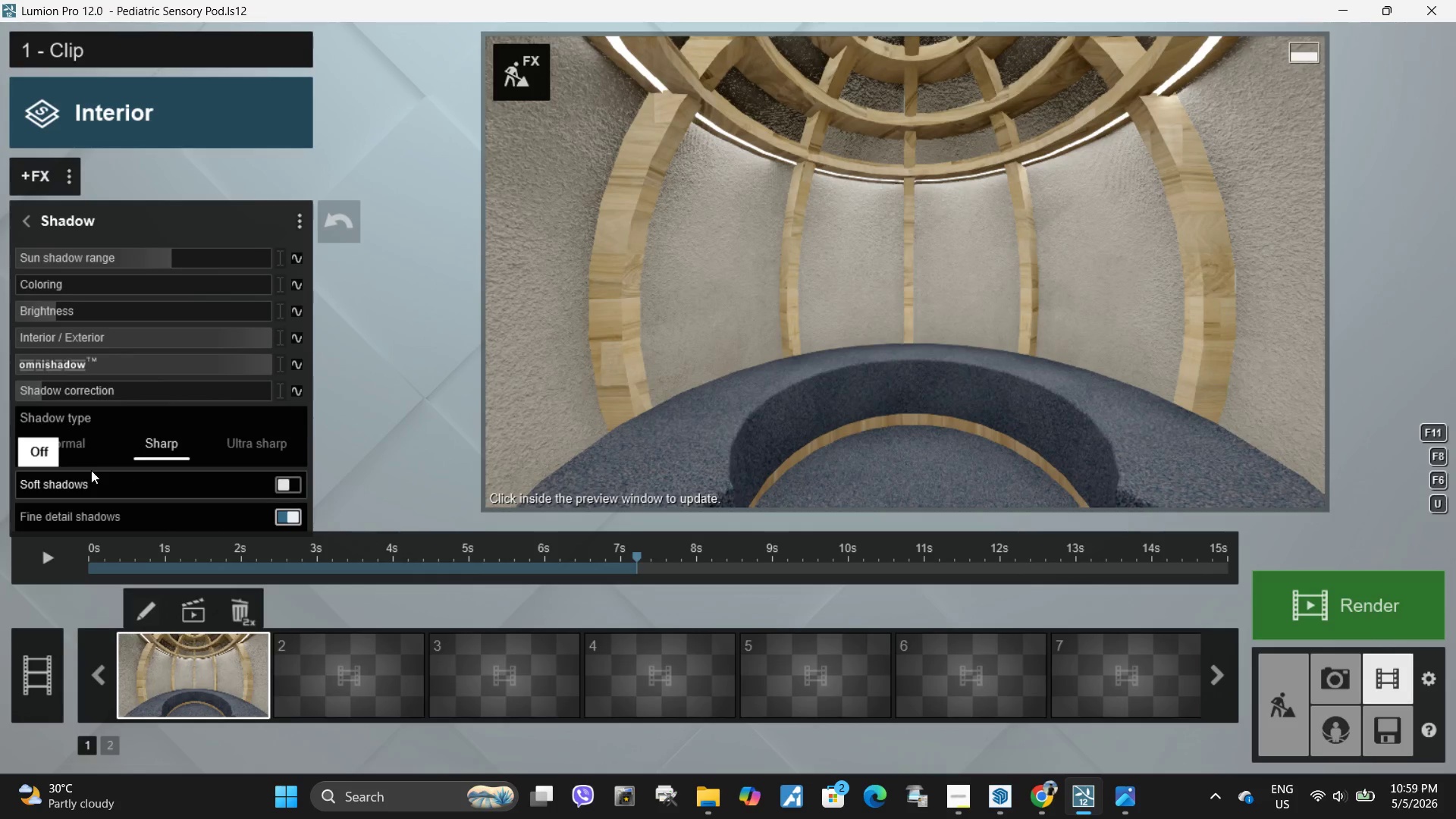 
left_click([60, 453])
 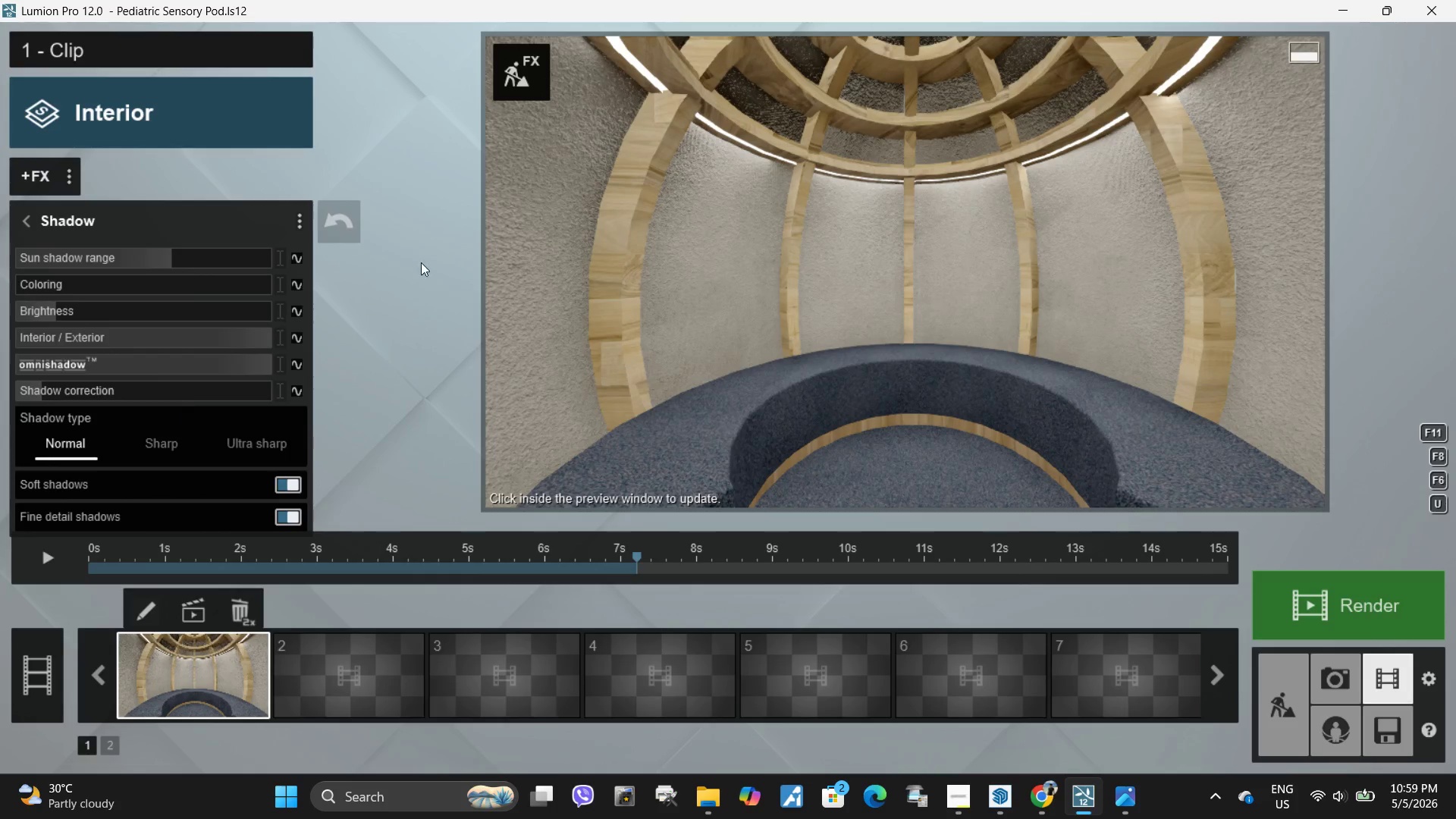 
left_click([555, 229])
 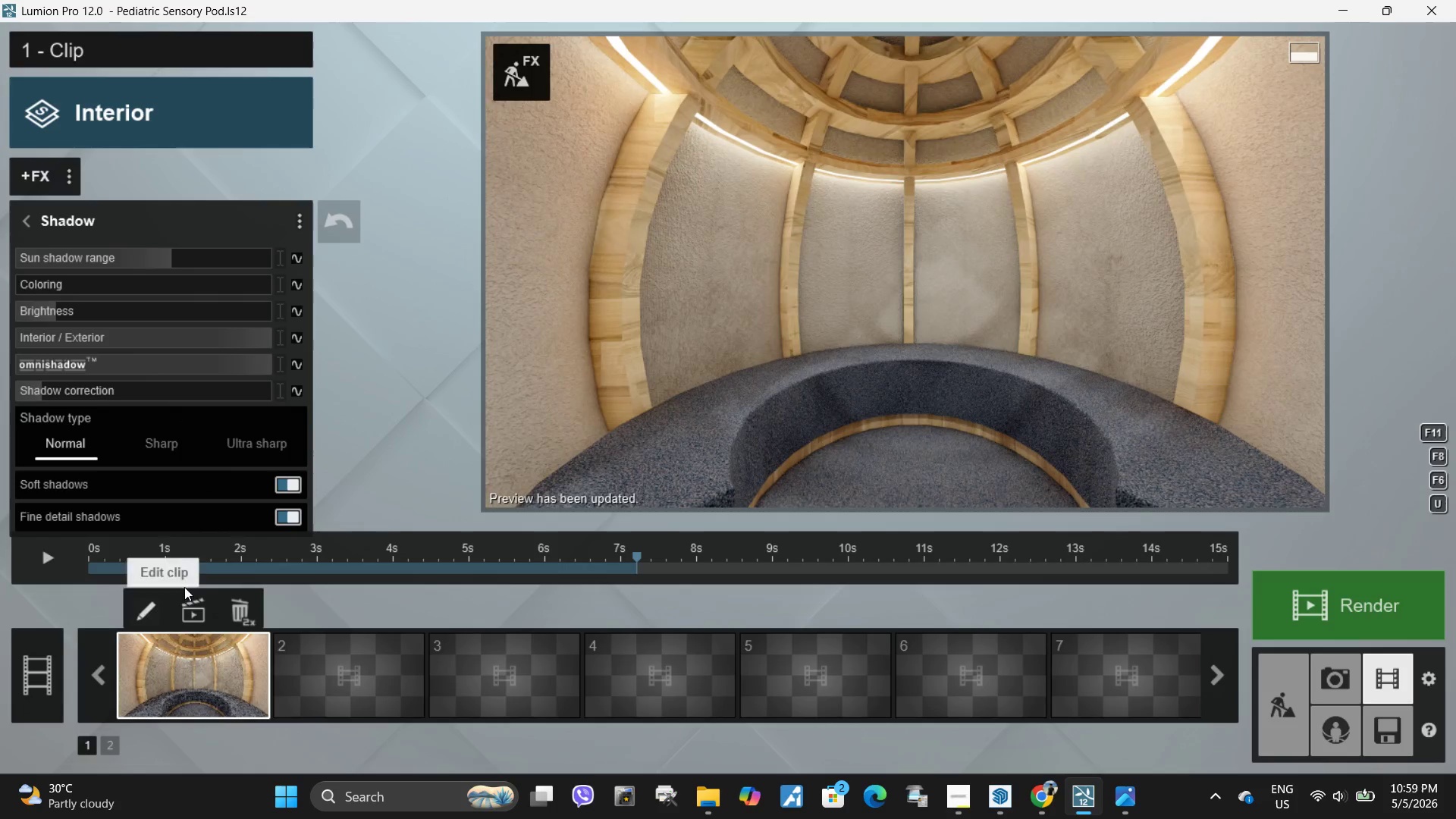 
left_click_drag(start_coordinate=[182, 570], to_coordinate=[693, 546])
 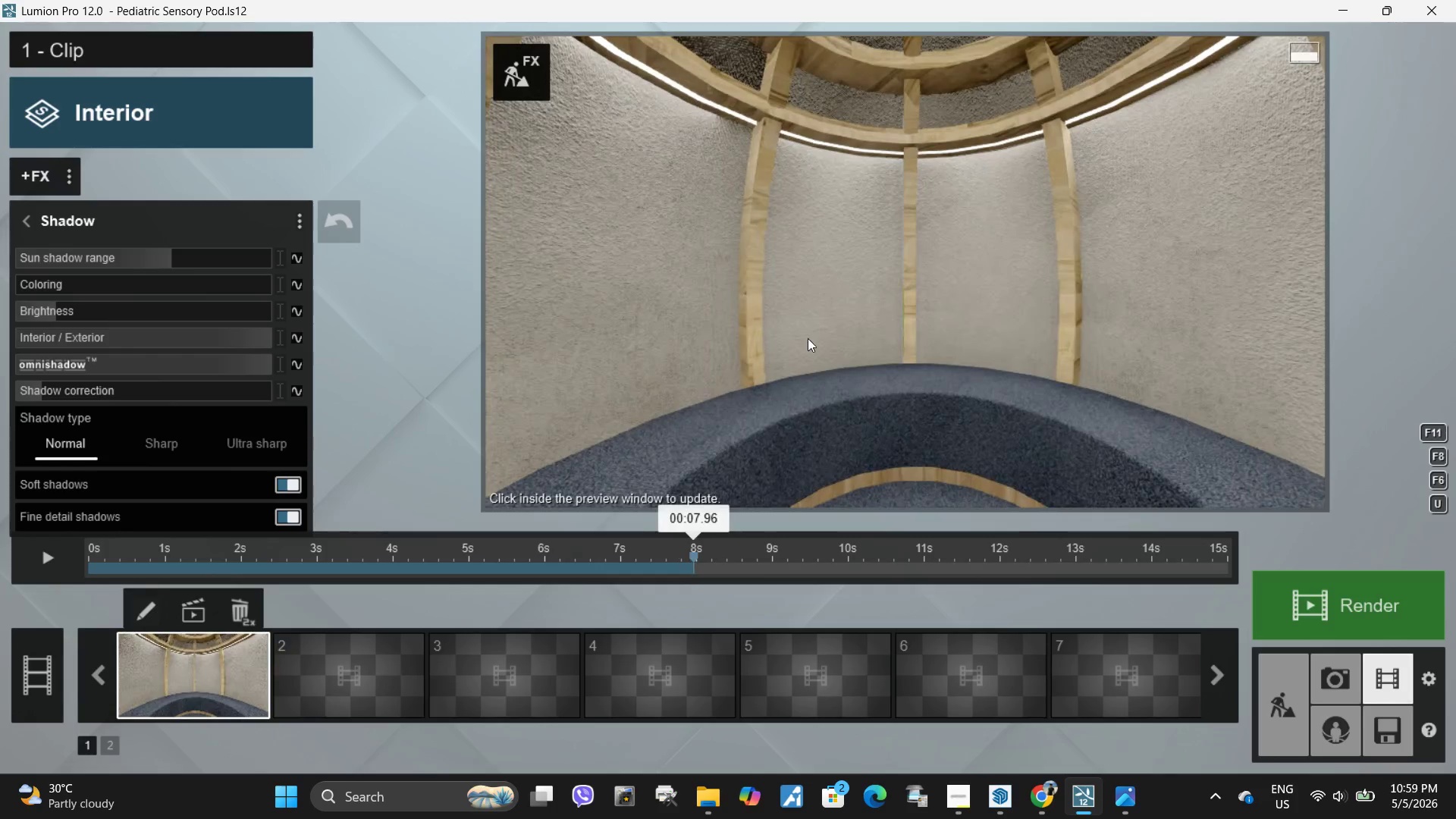 
left_click([808, 338])
 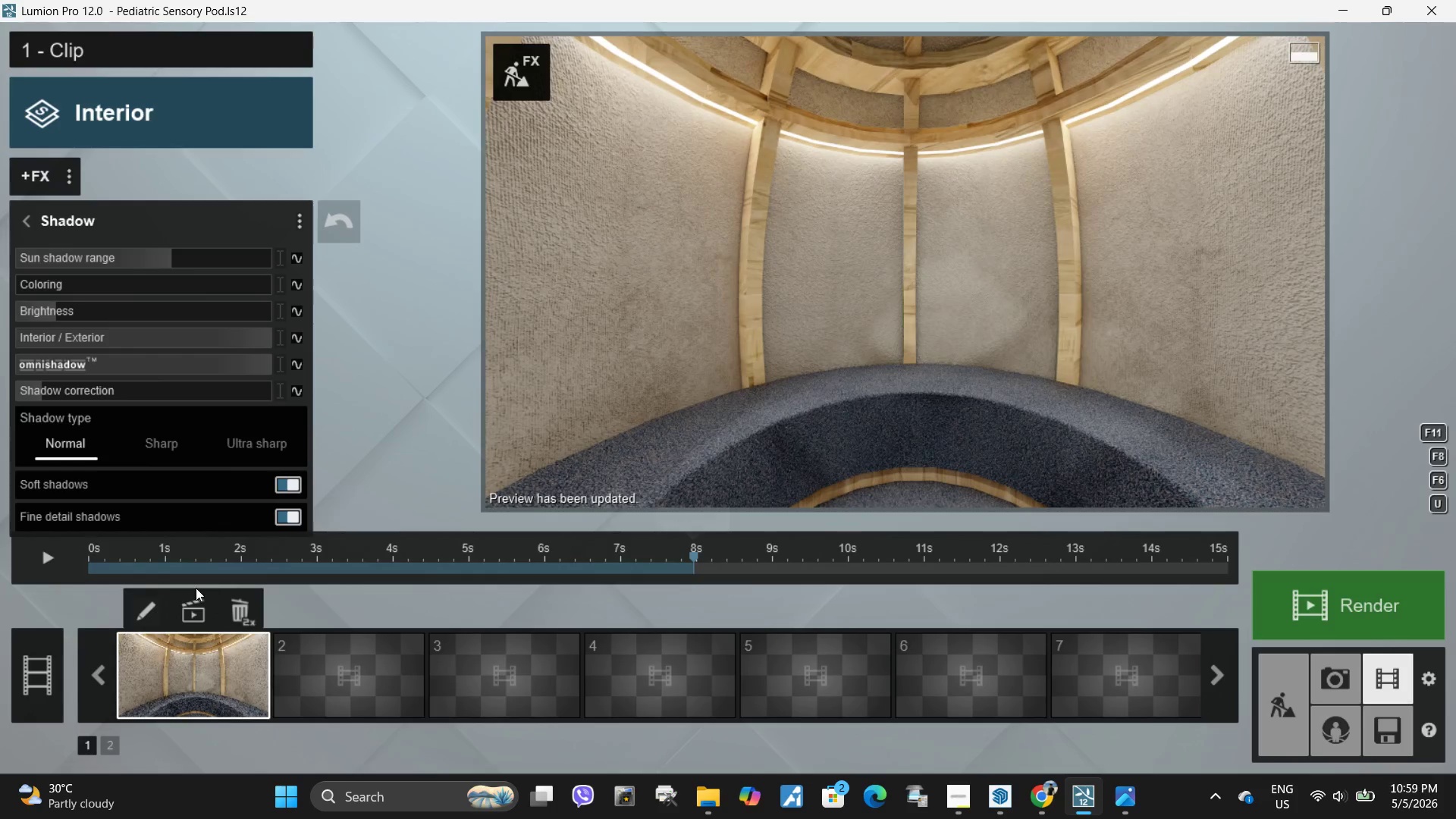 
left_click_drag(start_coordinate=[149, 562], to_coordinate=[65, 562])
 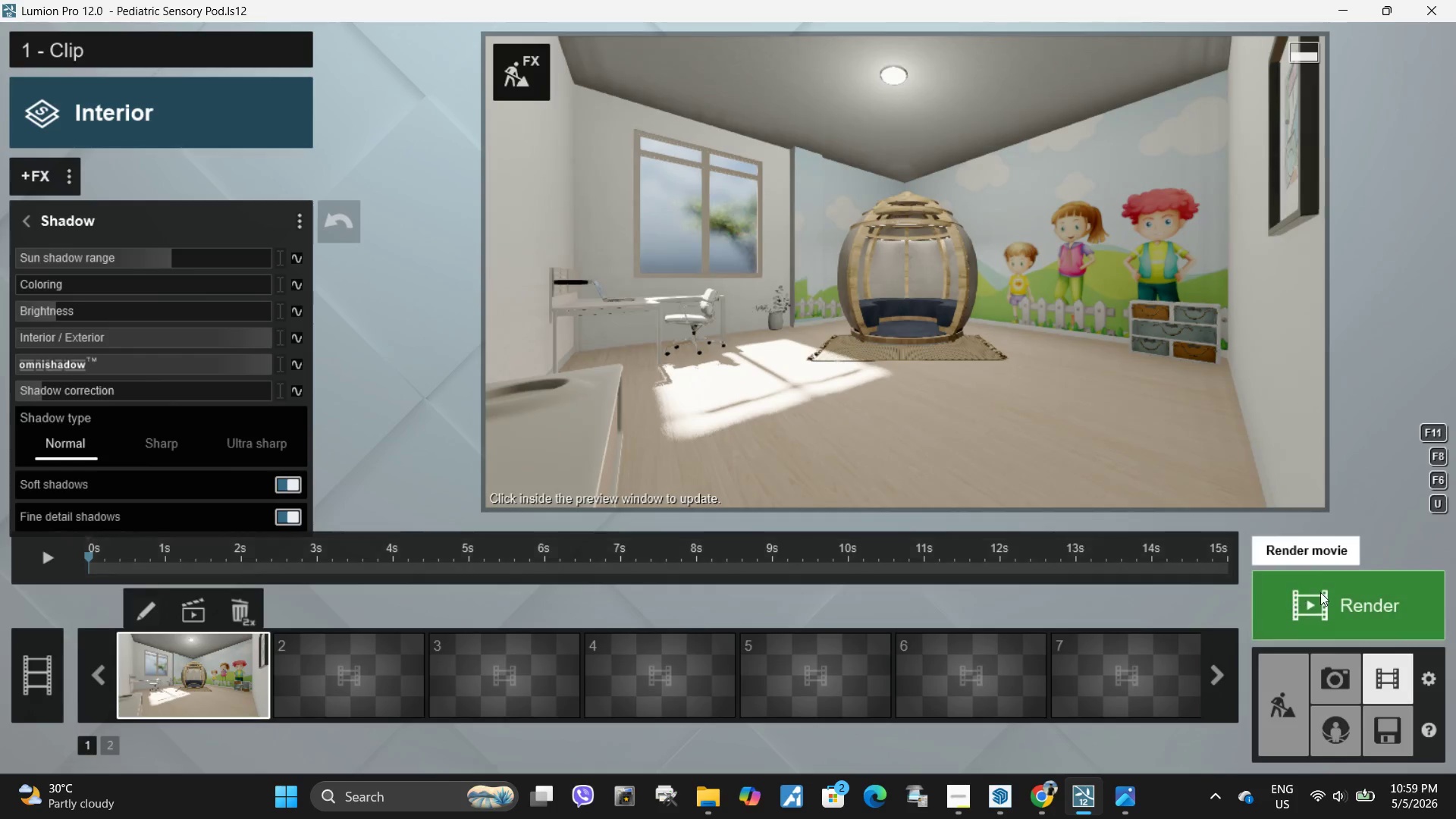 
left_click([1323, 592])
 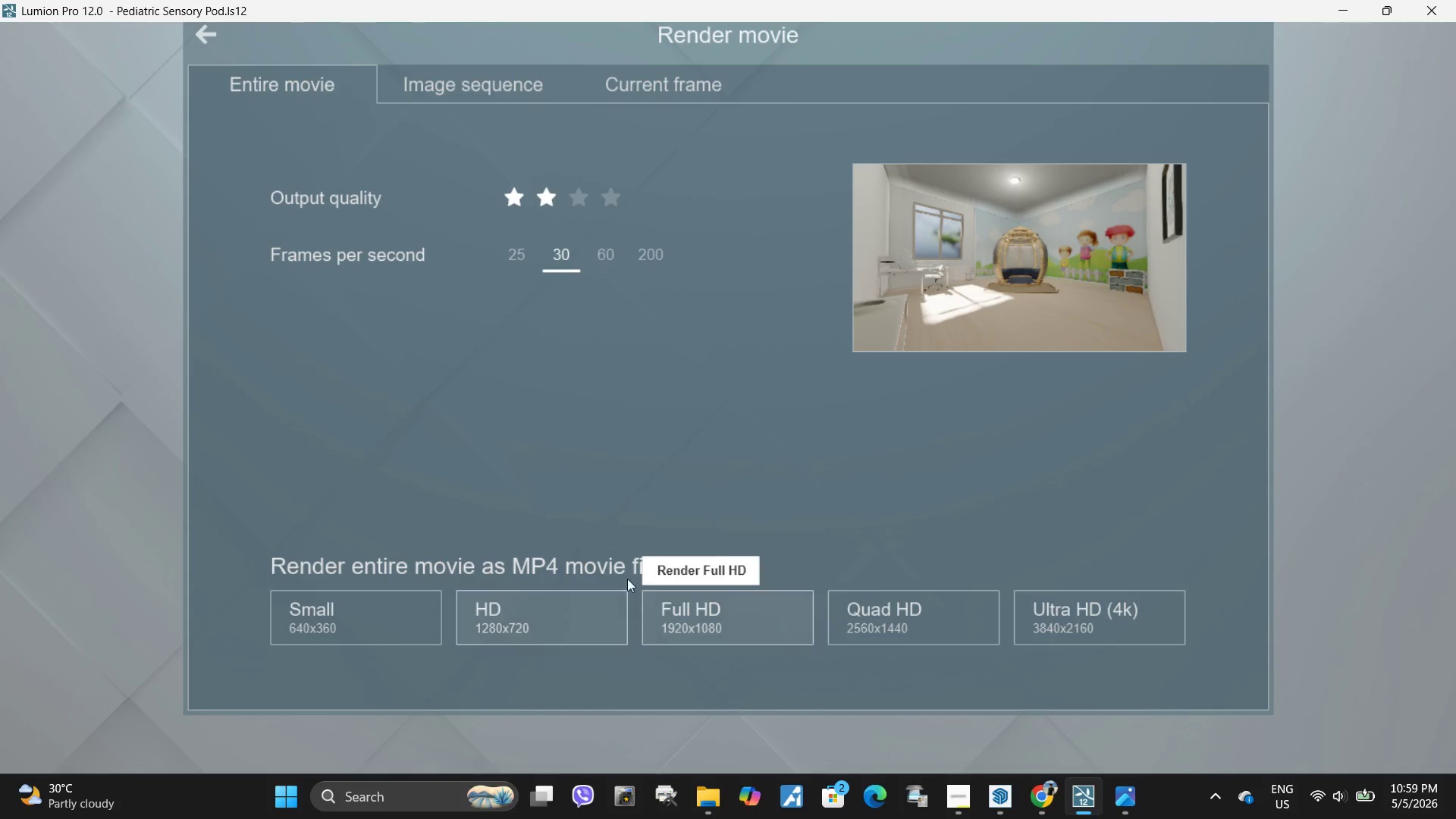 
left_click([543, 206])
 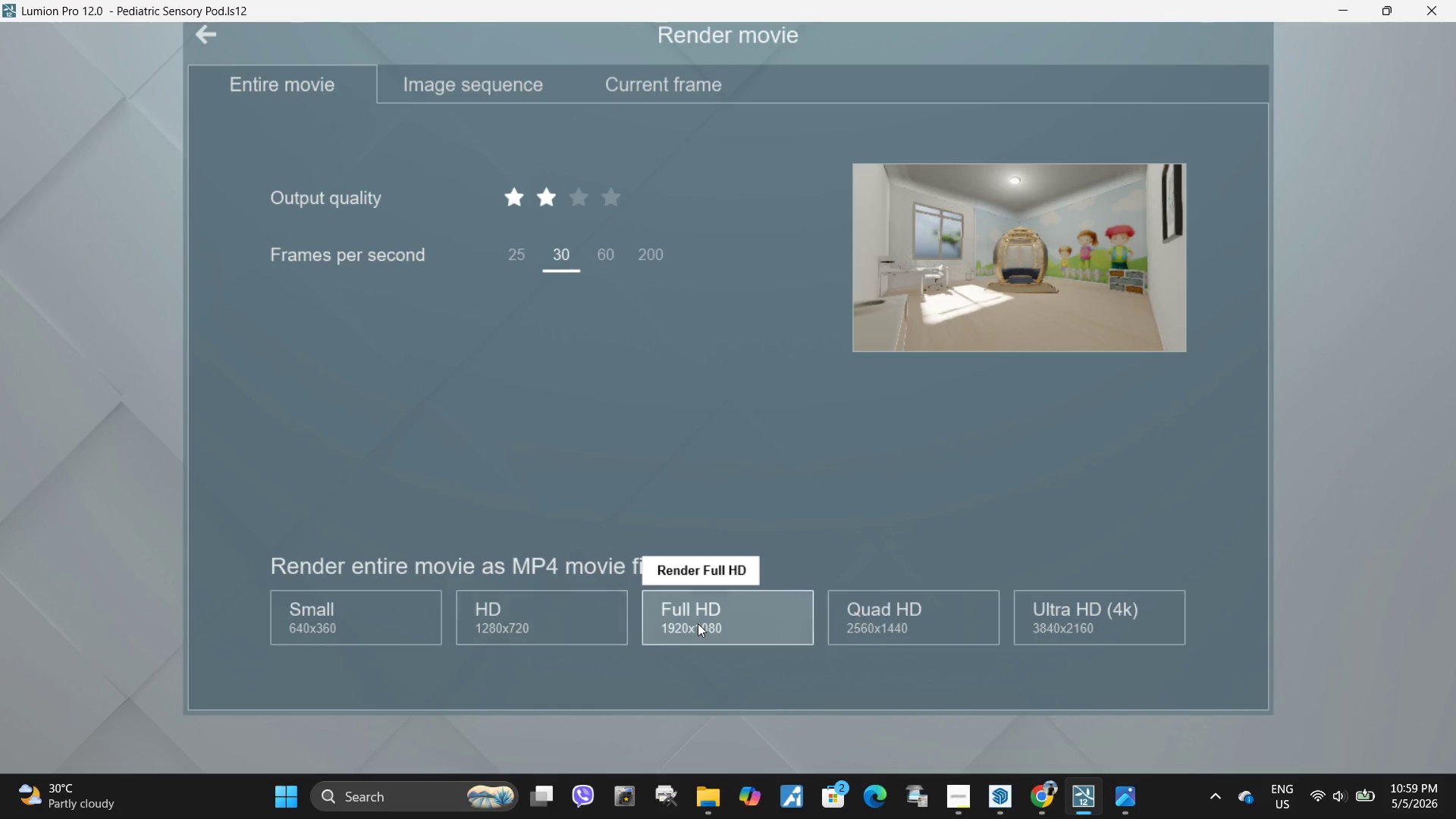 
left_click_drag(start_coordinate=[698, 623], to_coordinate=[636, 186])
 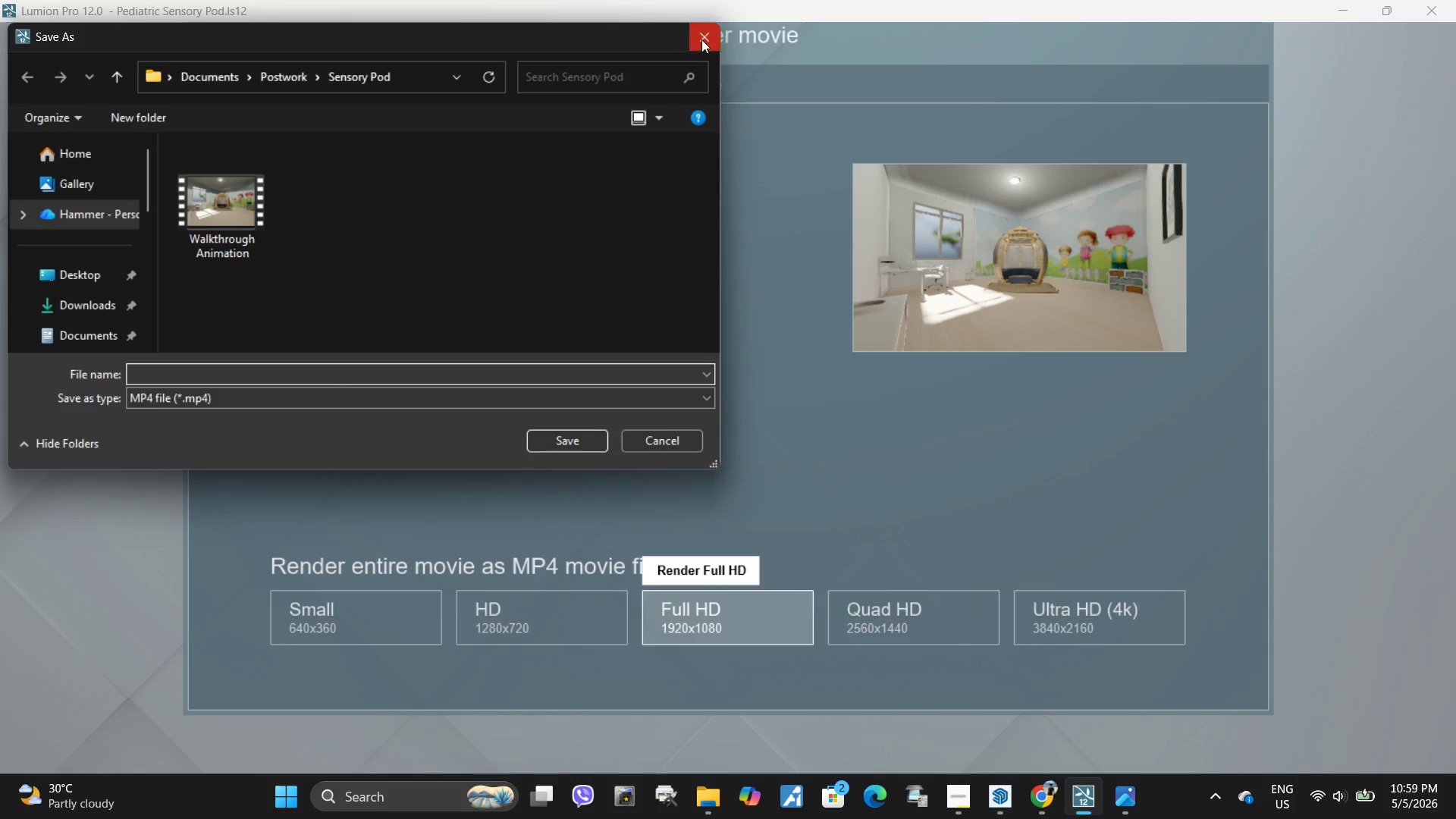 
left_click([706, 39])
 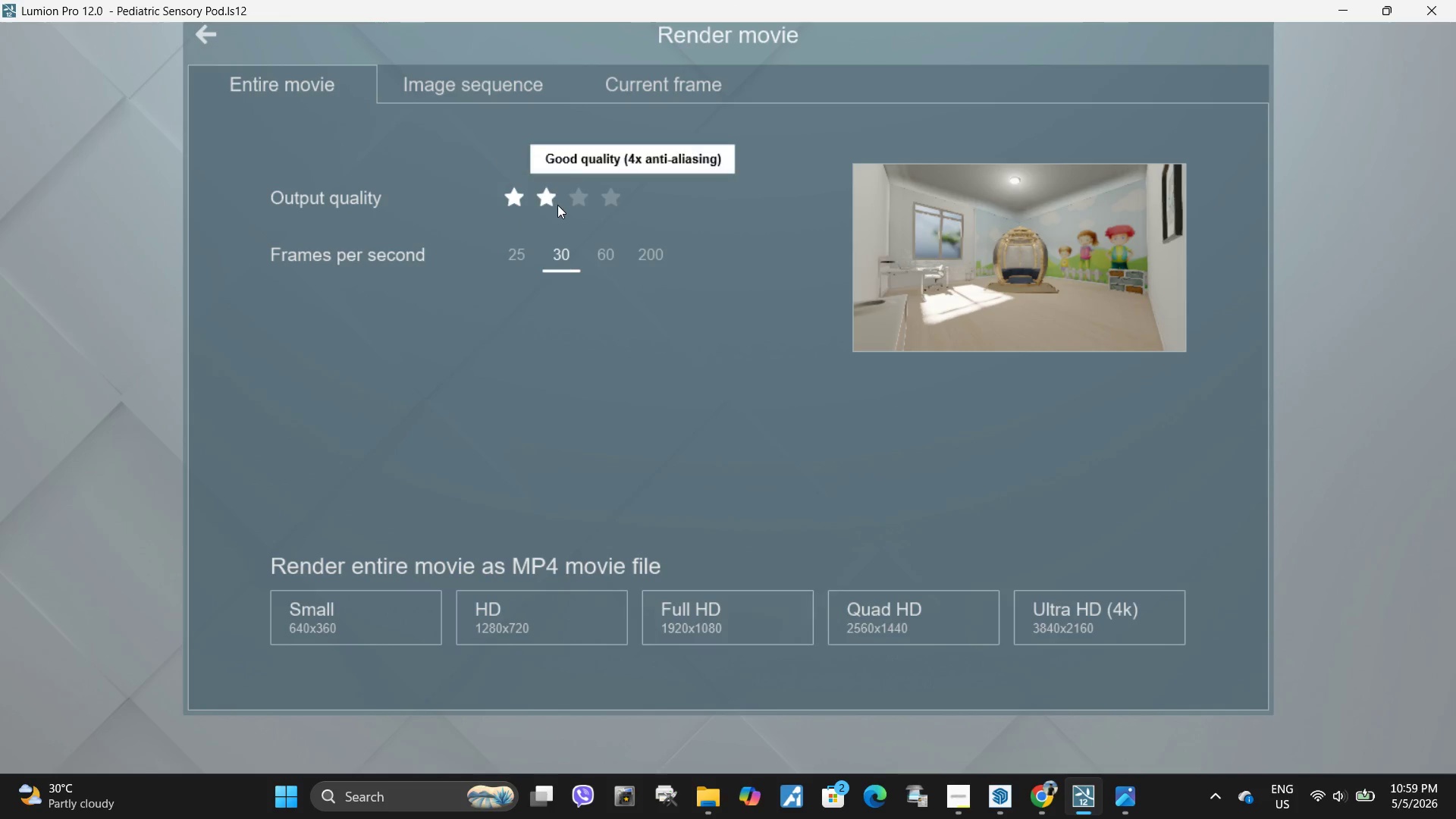 
left_click([552, 204])
 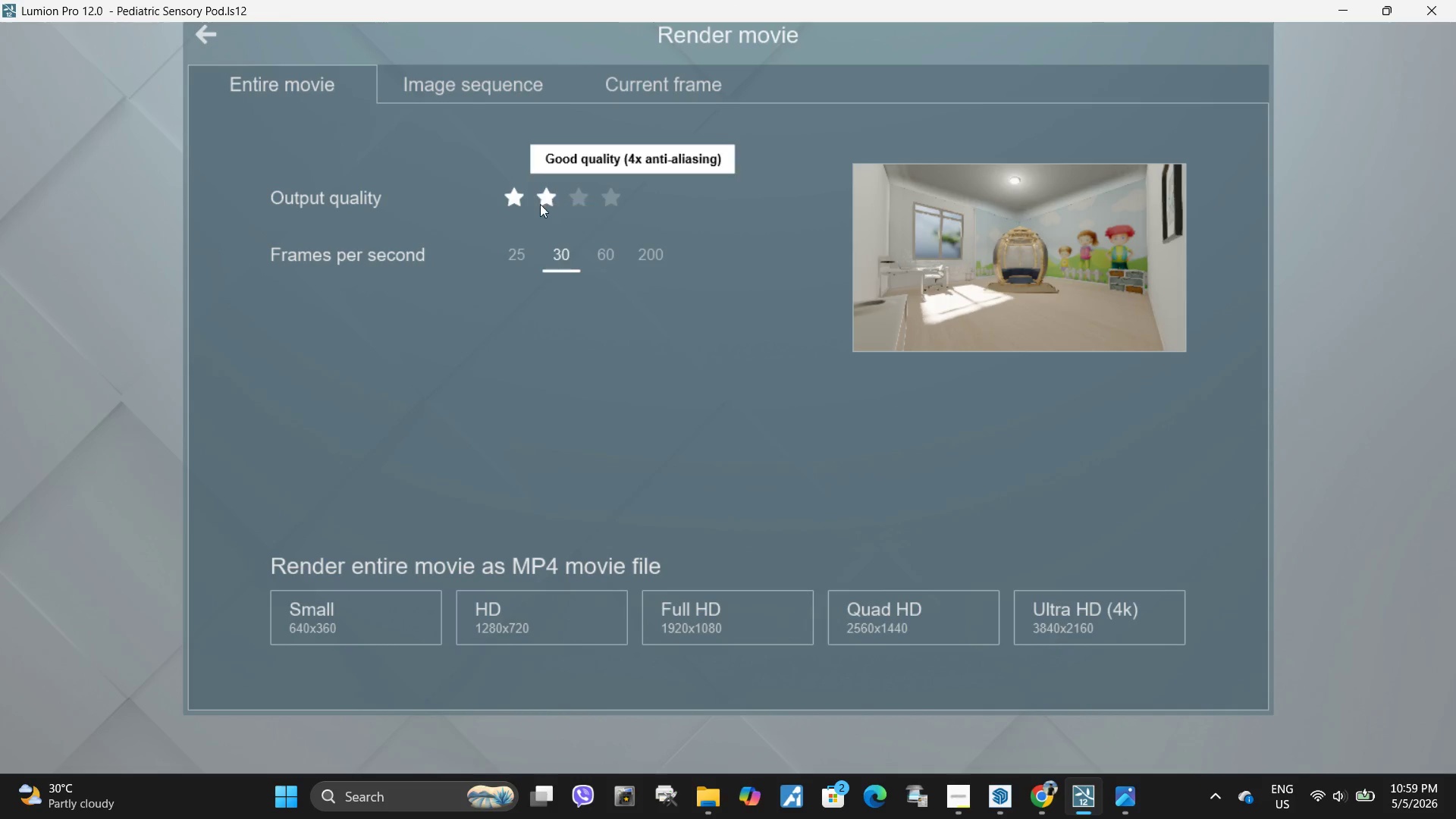 
left_click([511, 195])
 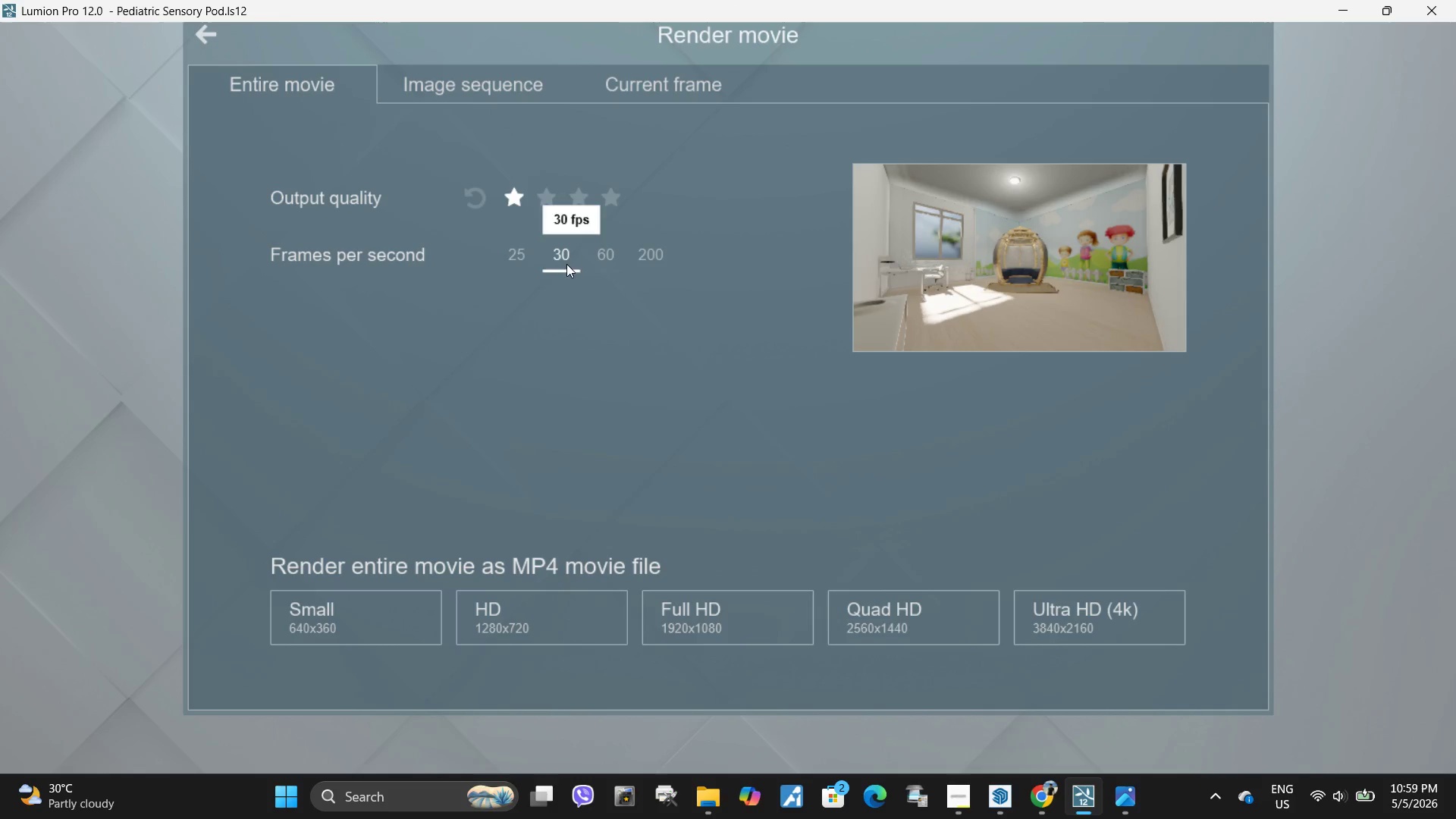 
left_click([548, 196])
 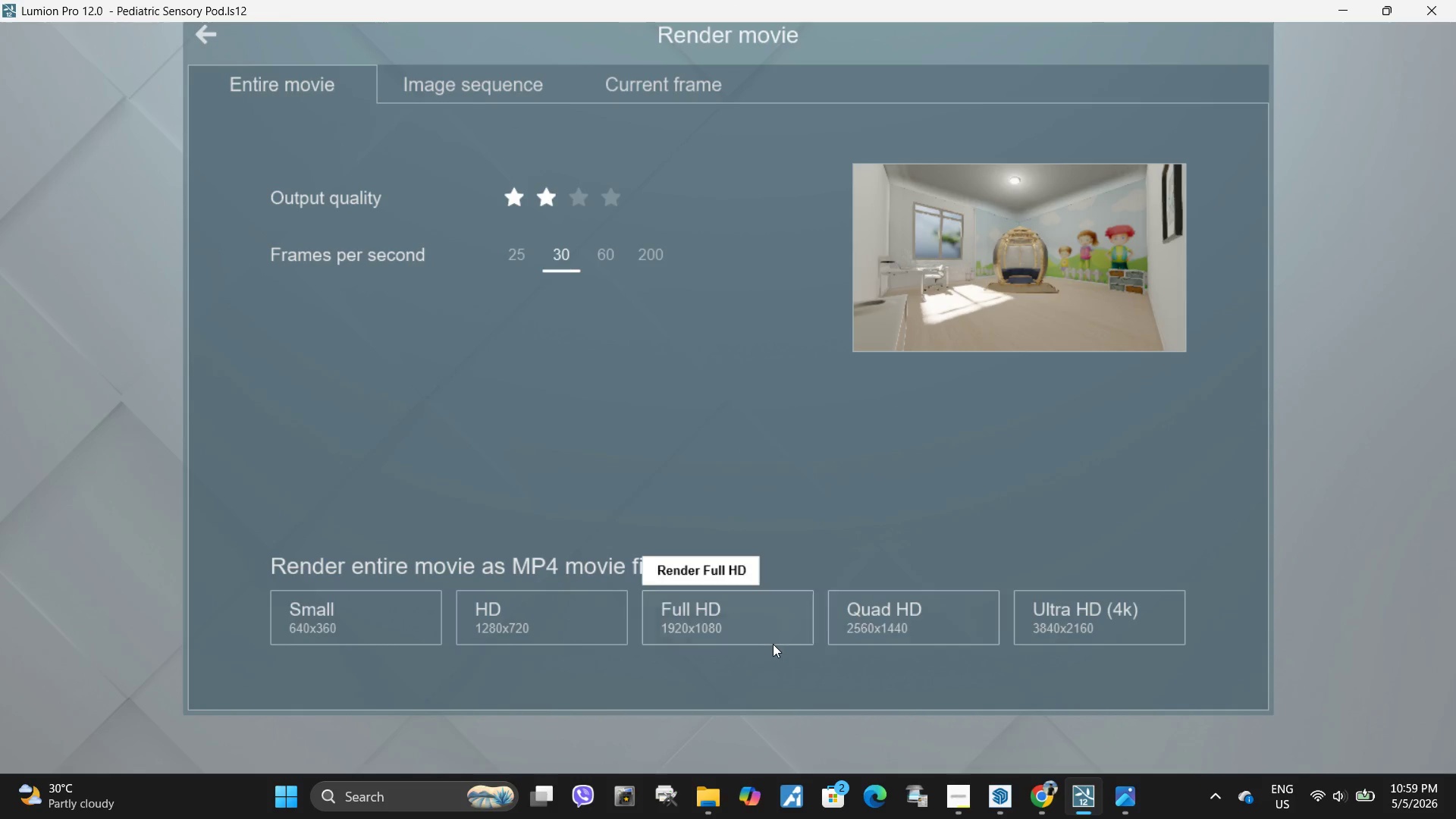 
left_click([742, 606])
 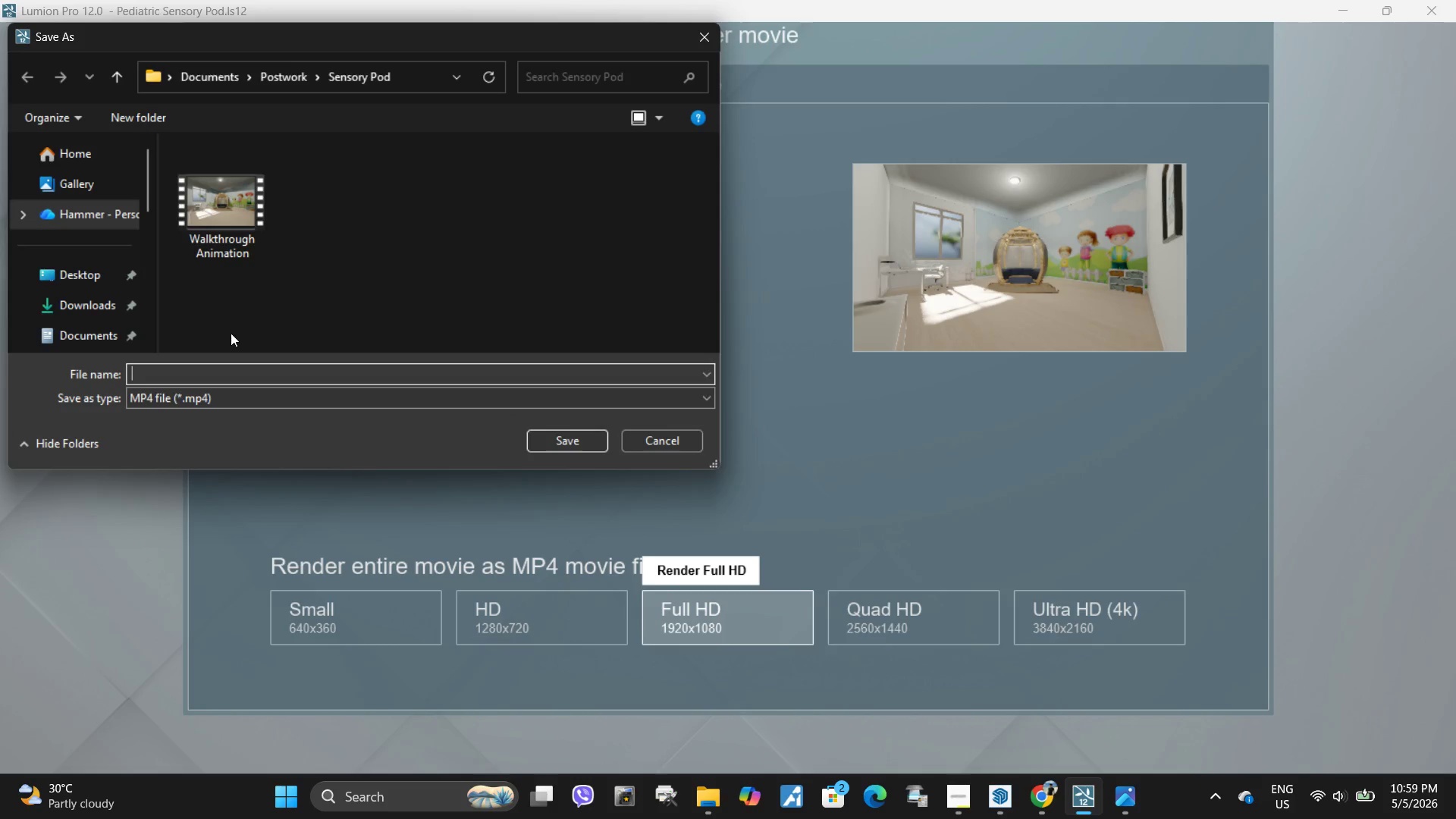 
type(Aniamtion)
 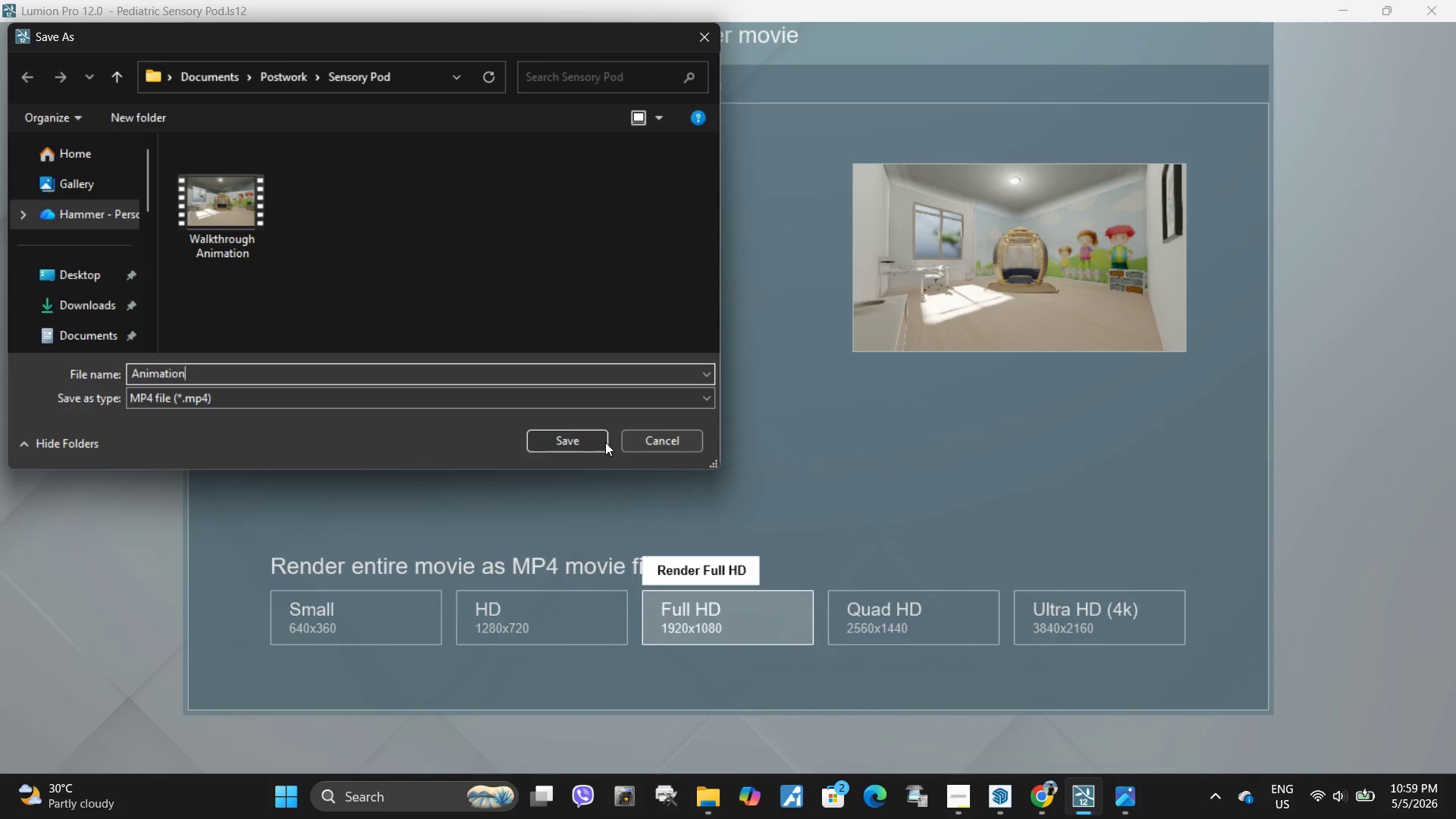 
left_click([583, 442])
 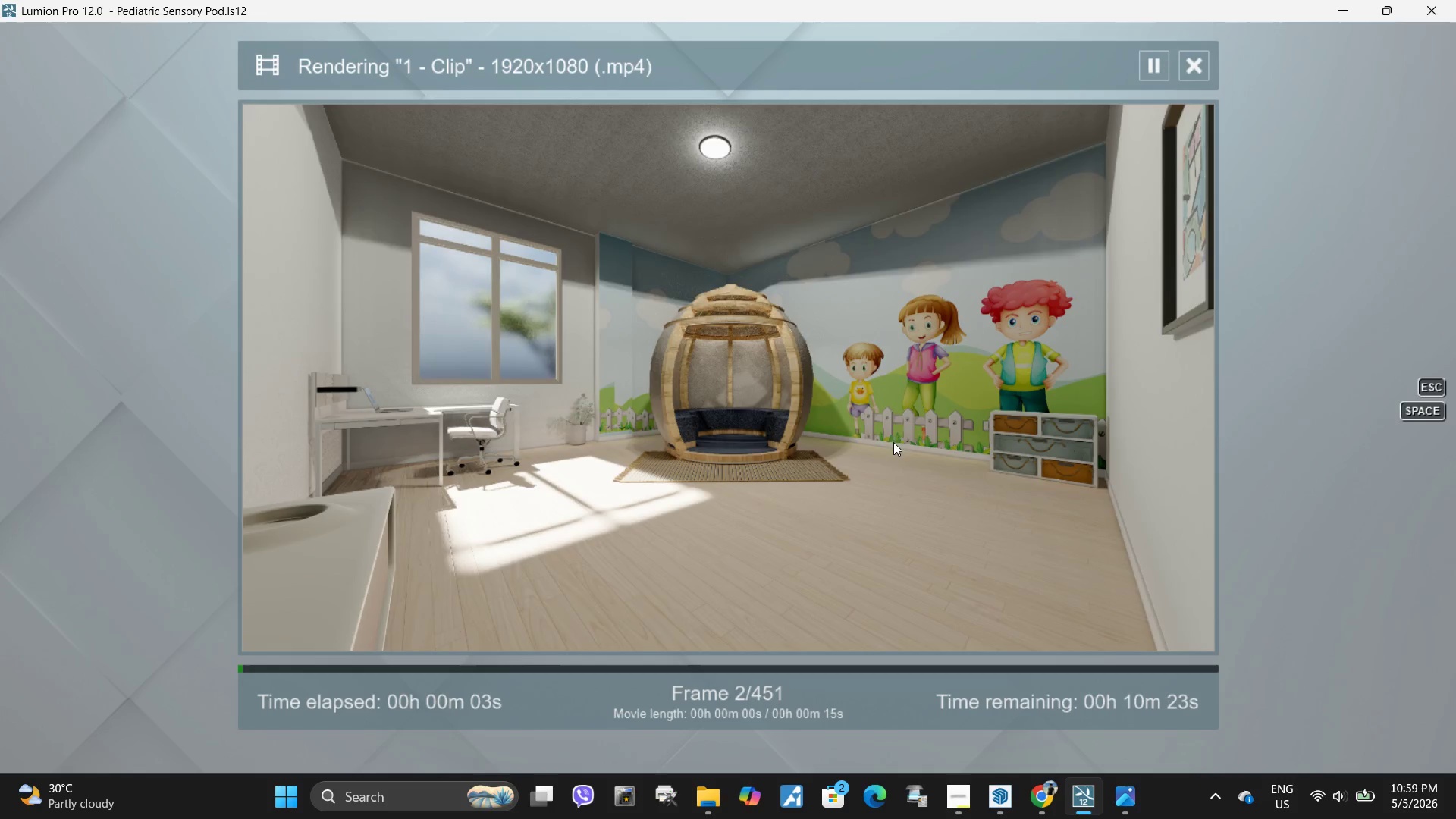 
left_click([839, 438])
 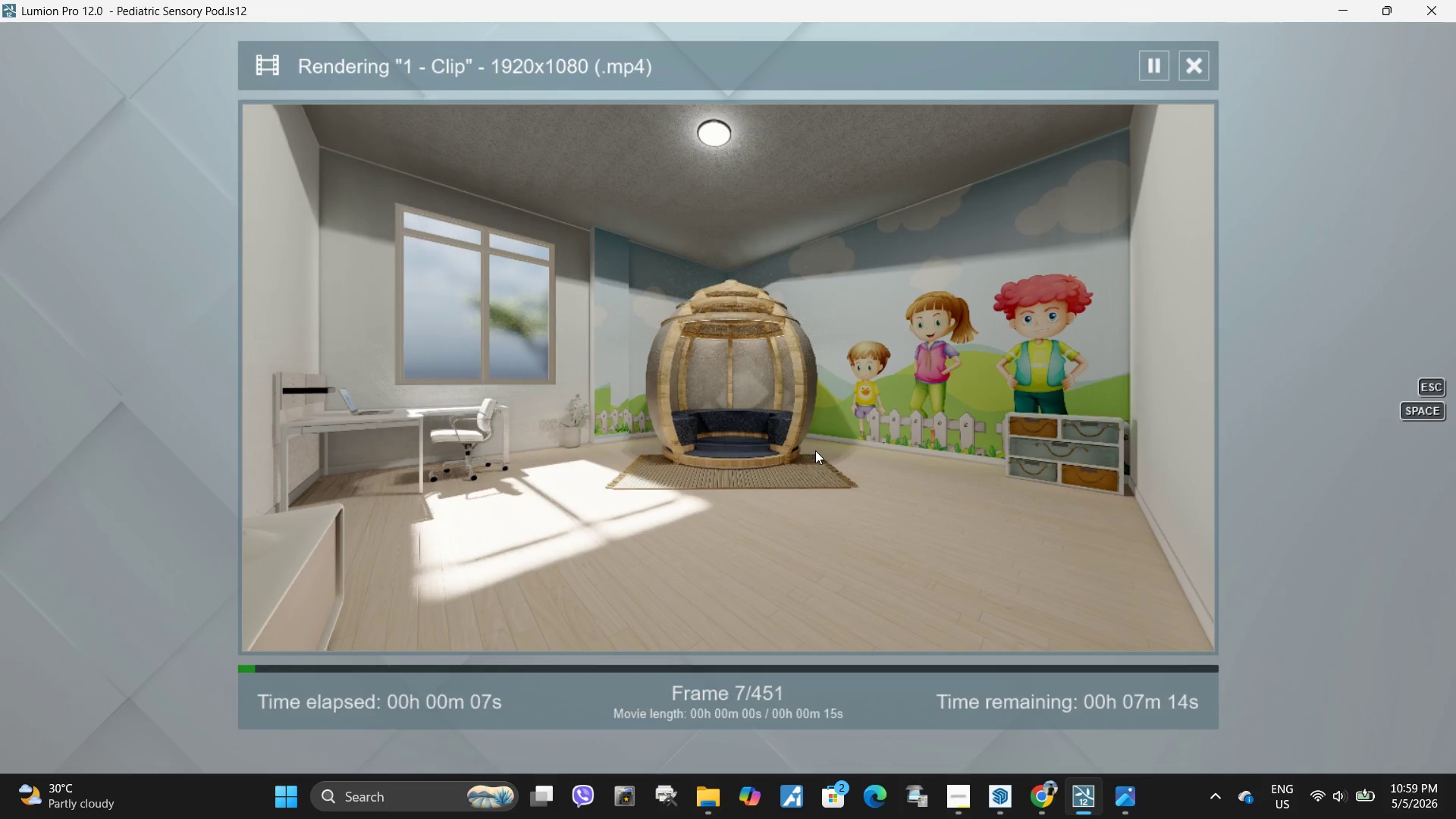 
left_click([815, 450])
 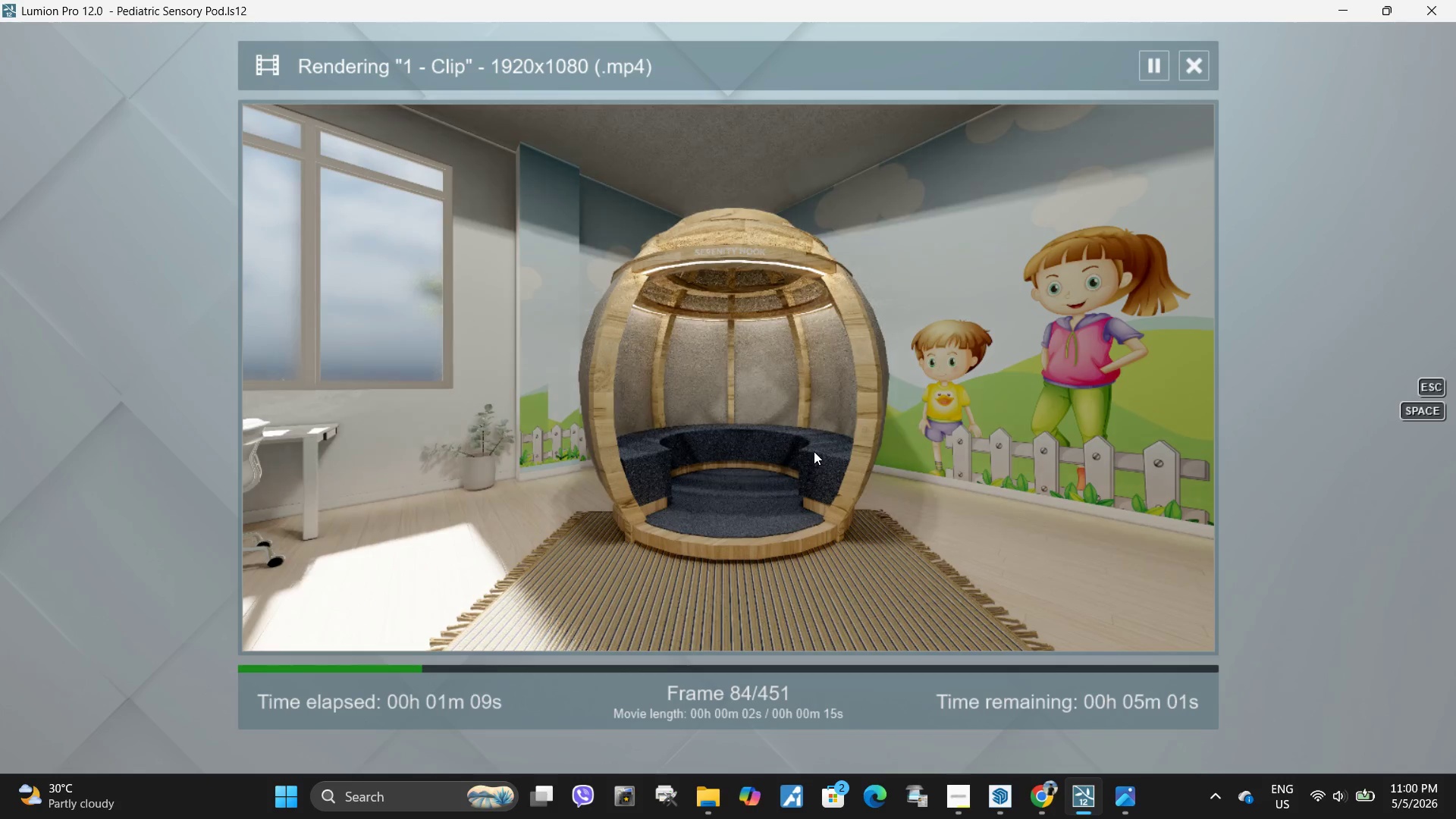 
wait(65.75)
 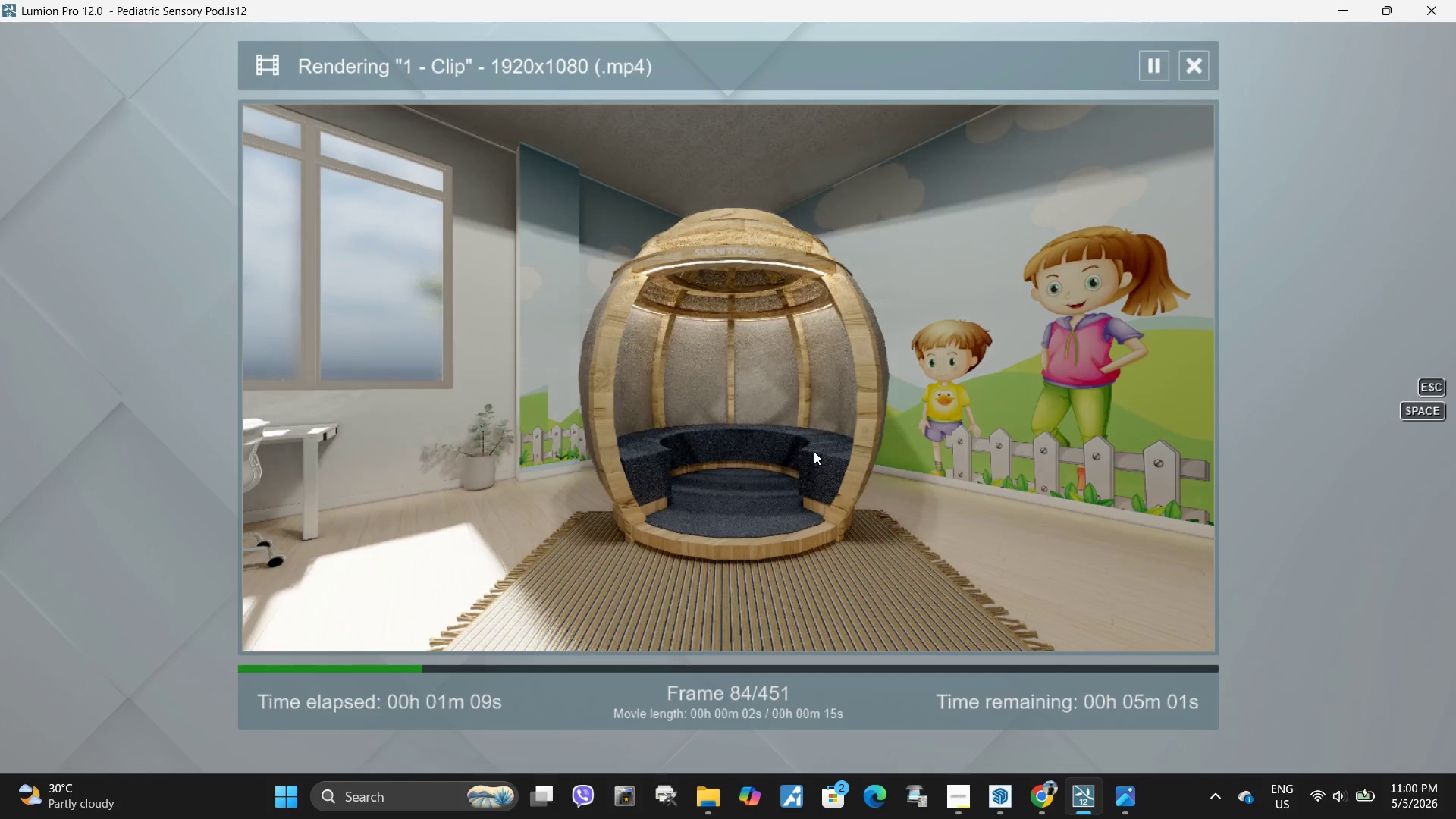 
left_click([704, 463])
 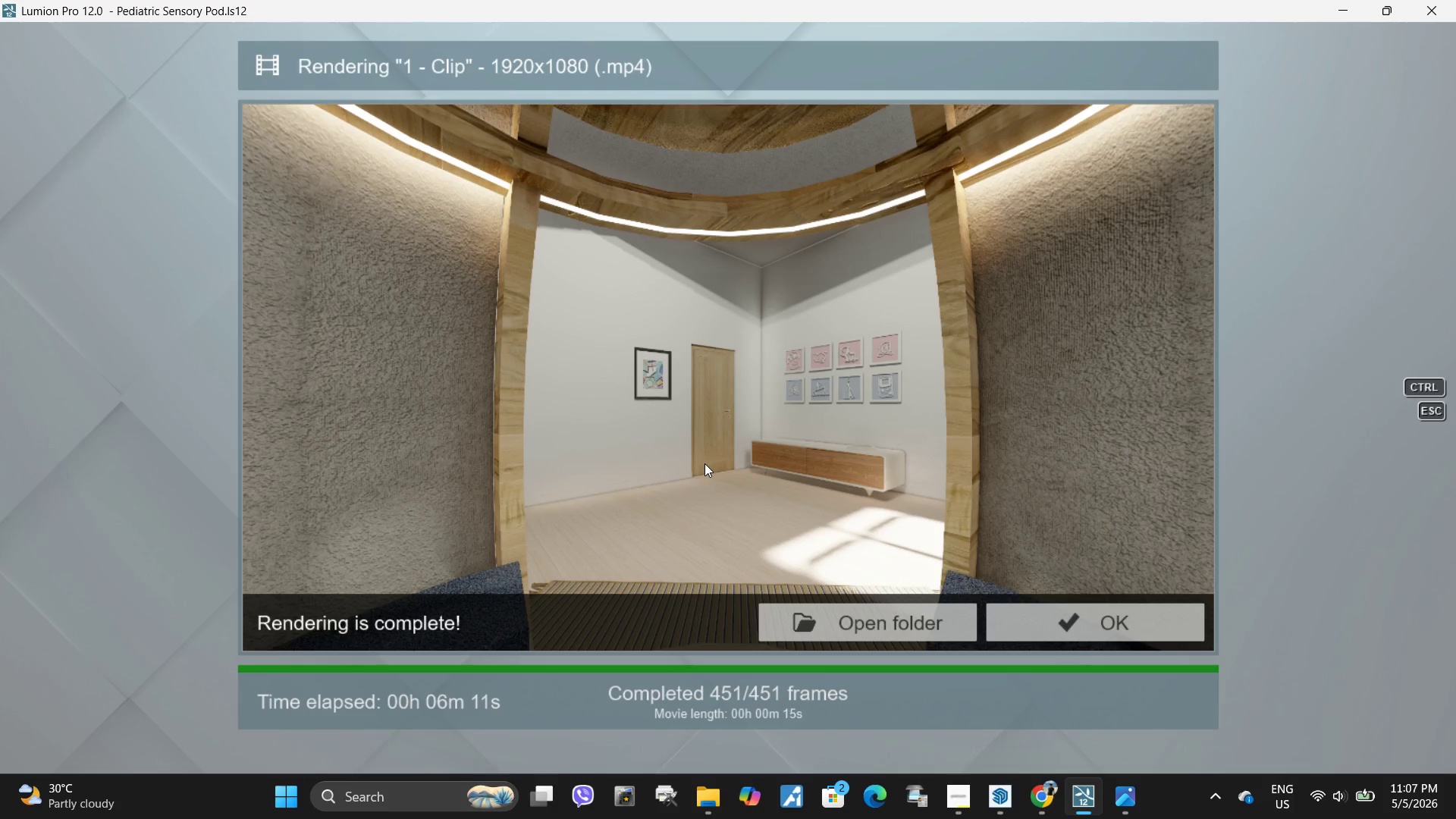 
wait(423.92)
 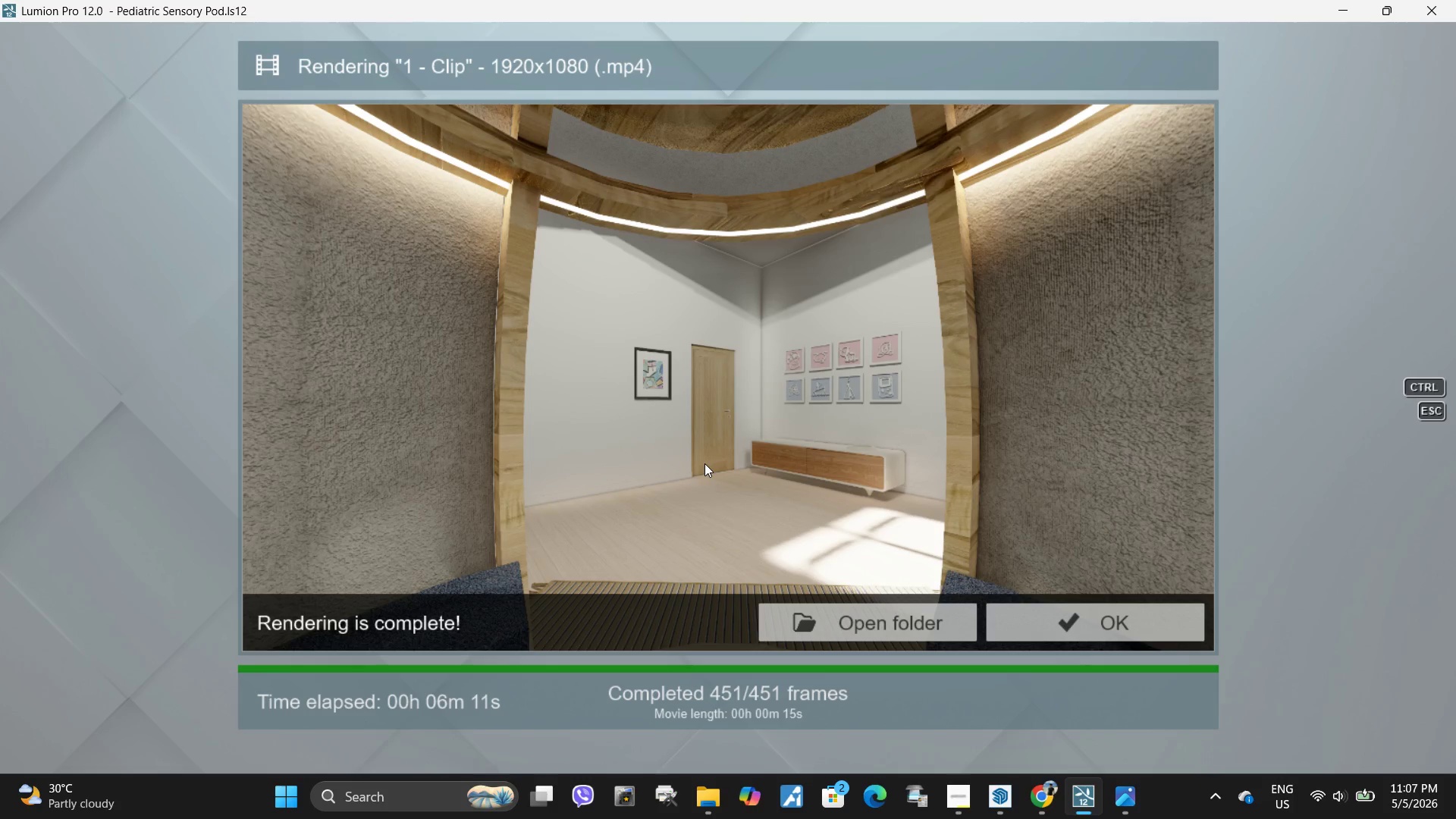 
left_click([1144, 624])
 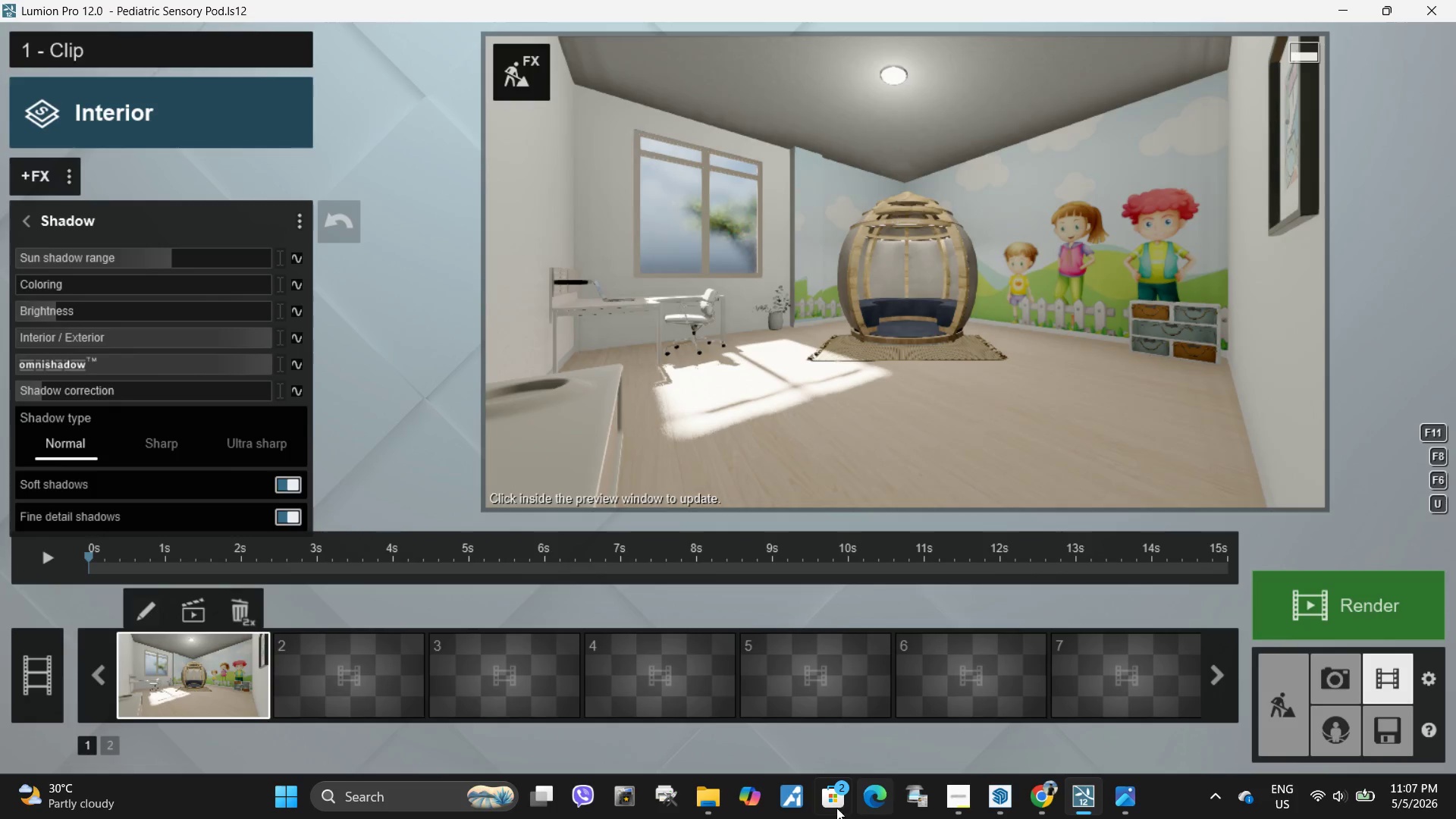 
left_click([701, 795])
 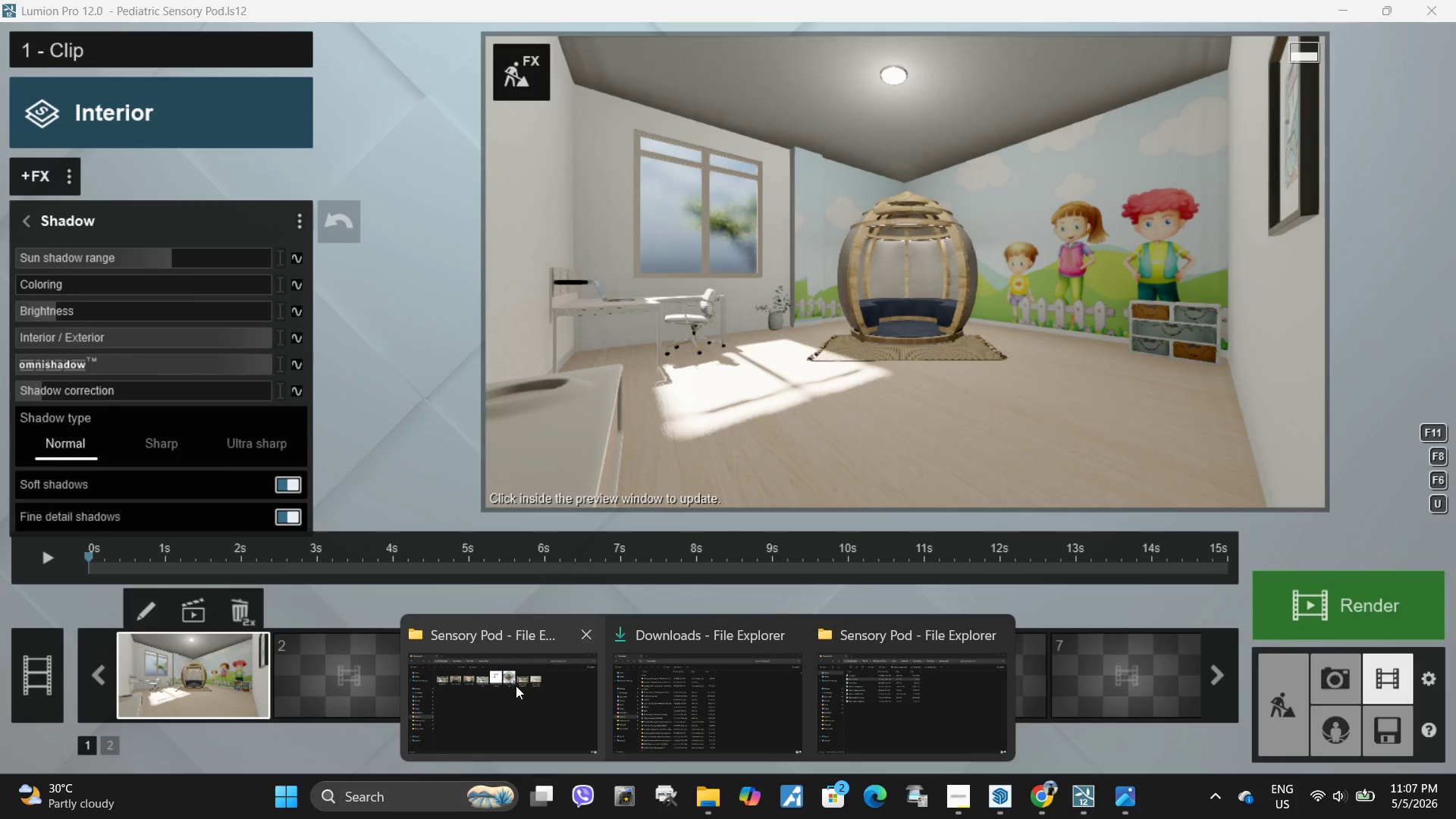 